 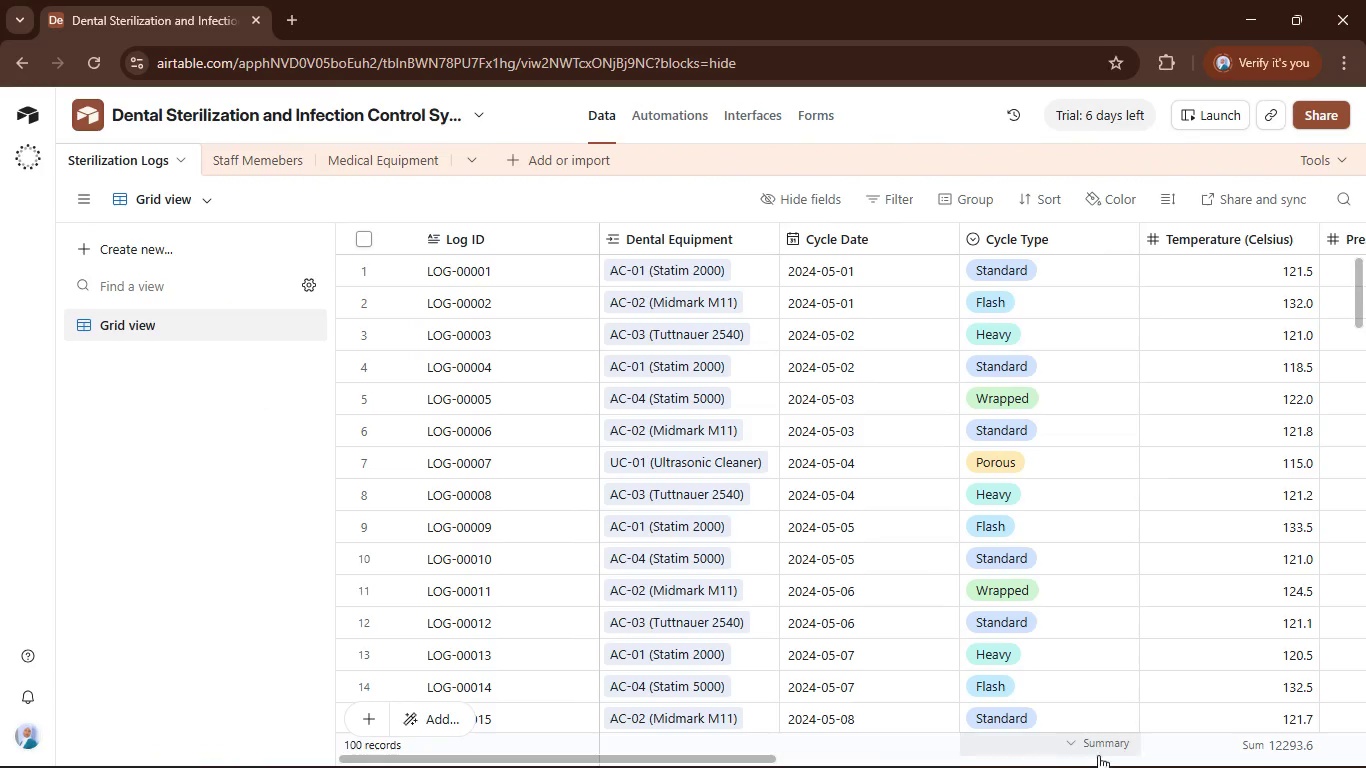 
left_click_drag(start_coordinate=[1034, 755], to_coordinate=[1113, 755])
 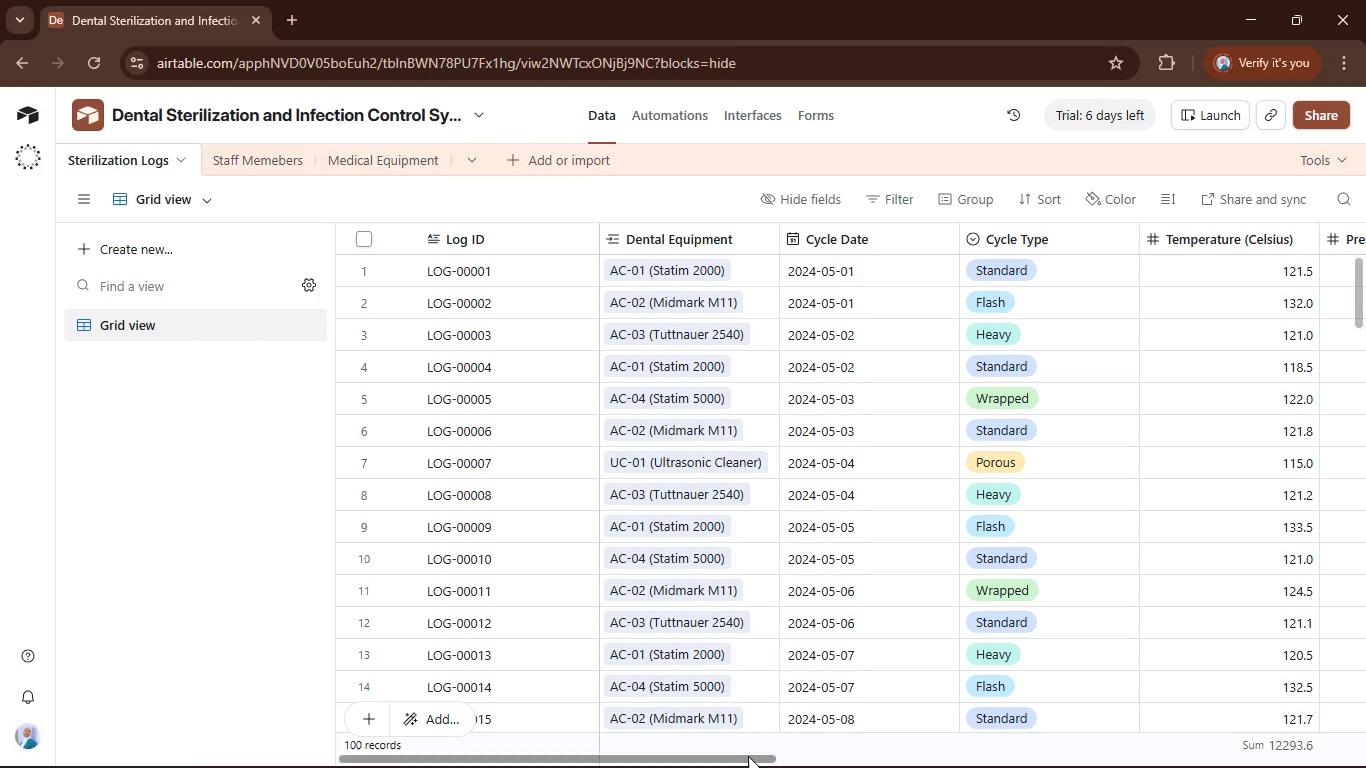 
left_click_drag(start_coordinate=[747, 758], to_coordinate=[1365, 761])
 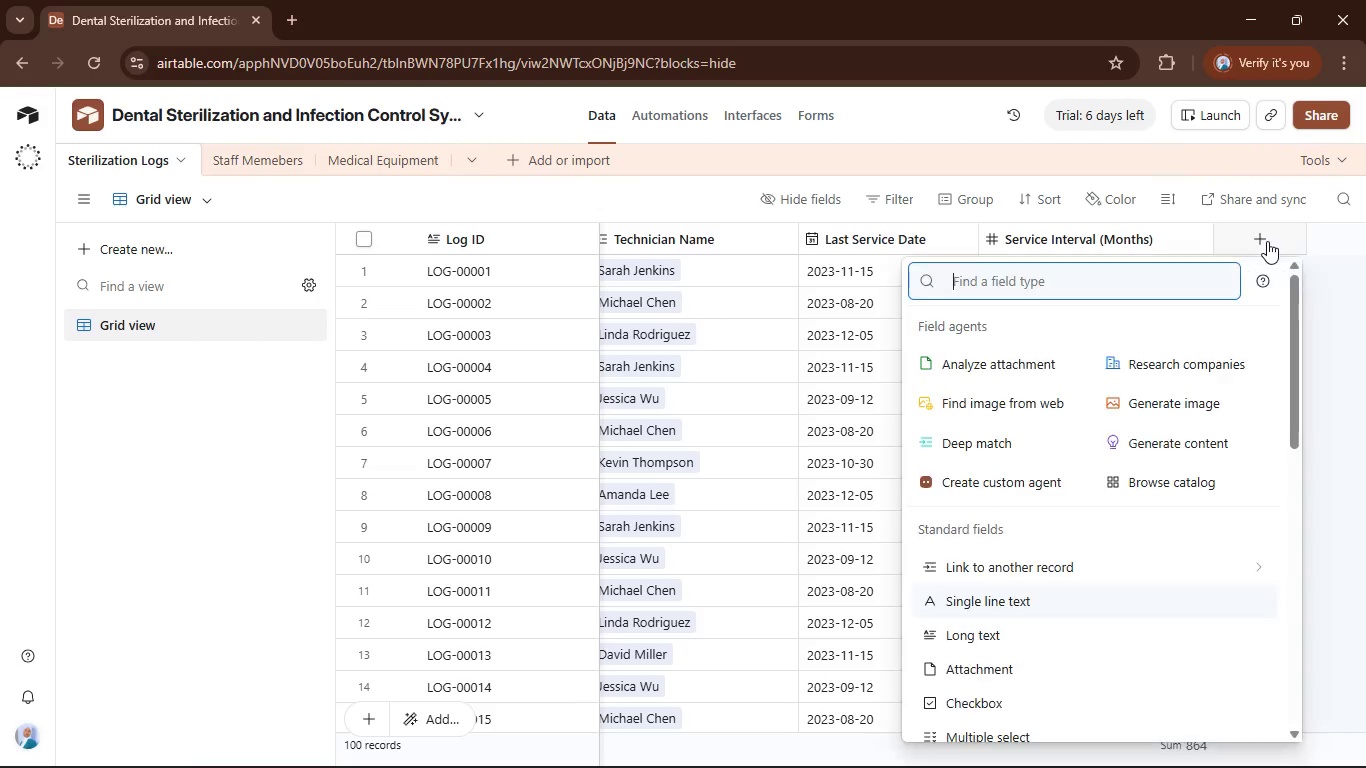 
wait(5.98)
 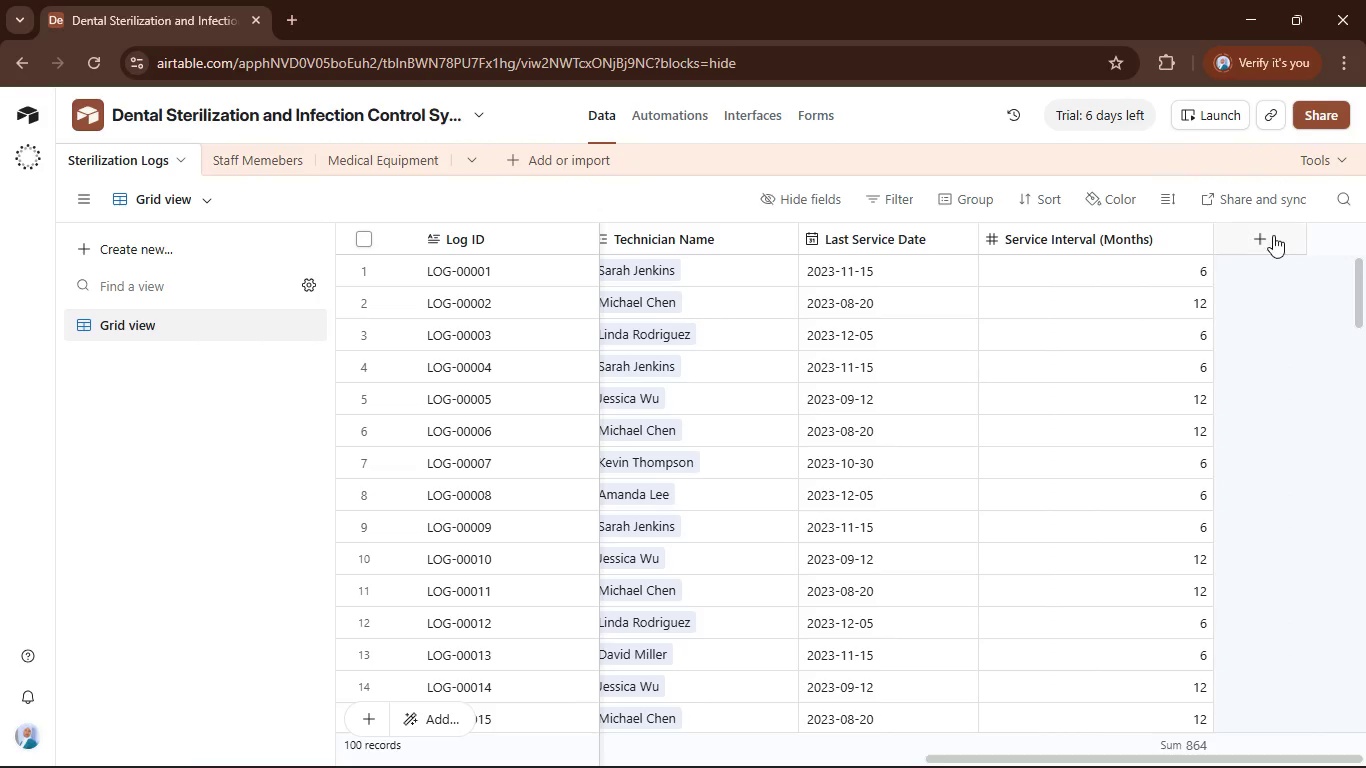 
type(Non-complaint)
 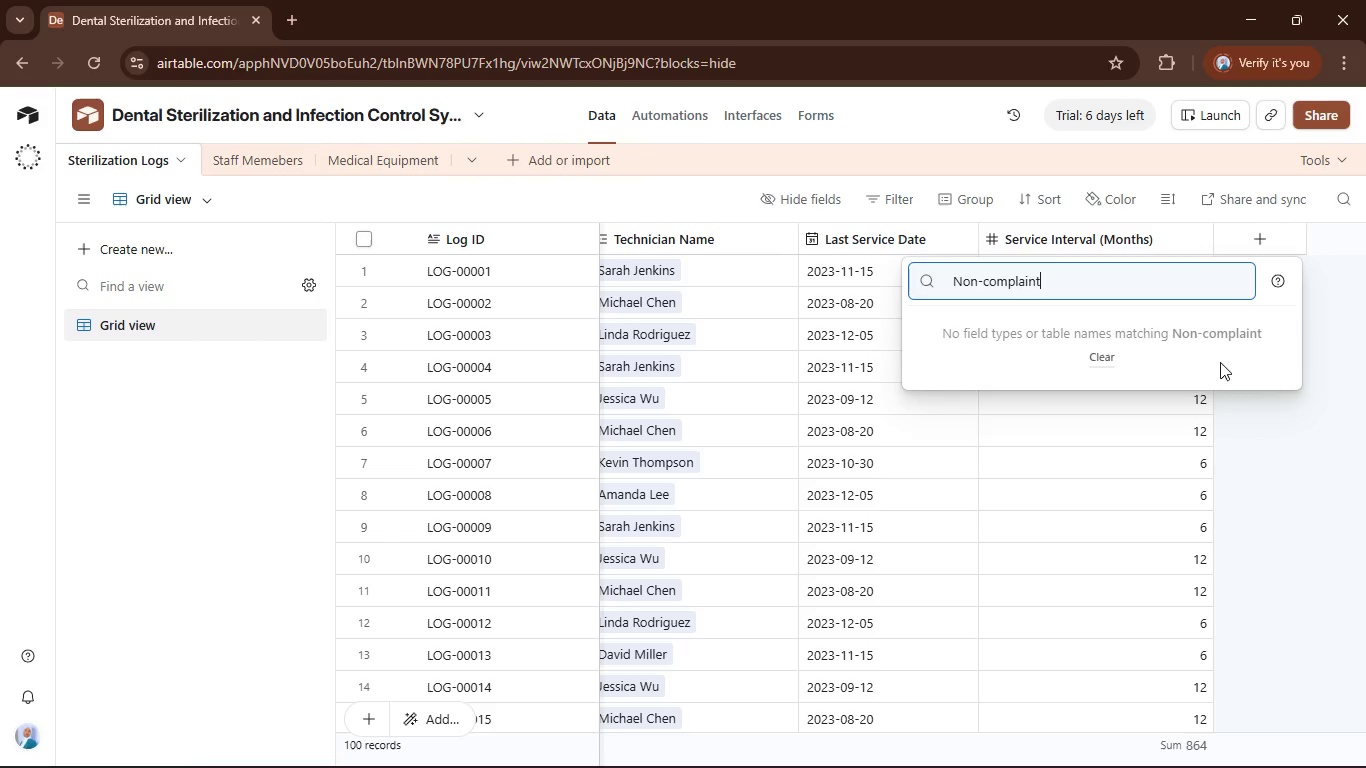 
key(Control+S)
 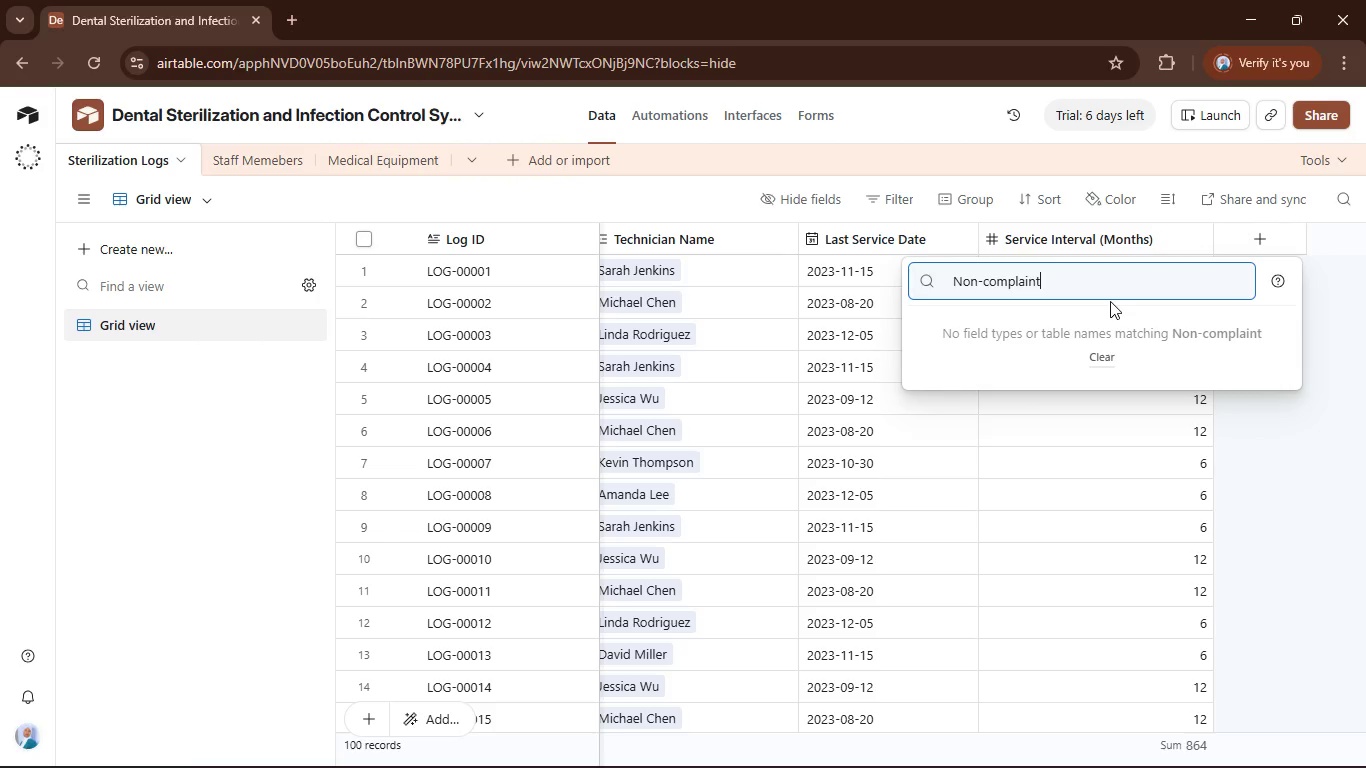 
key(Control+A)
 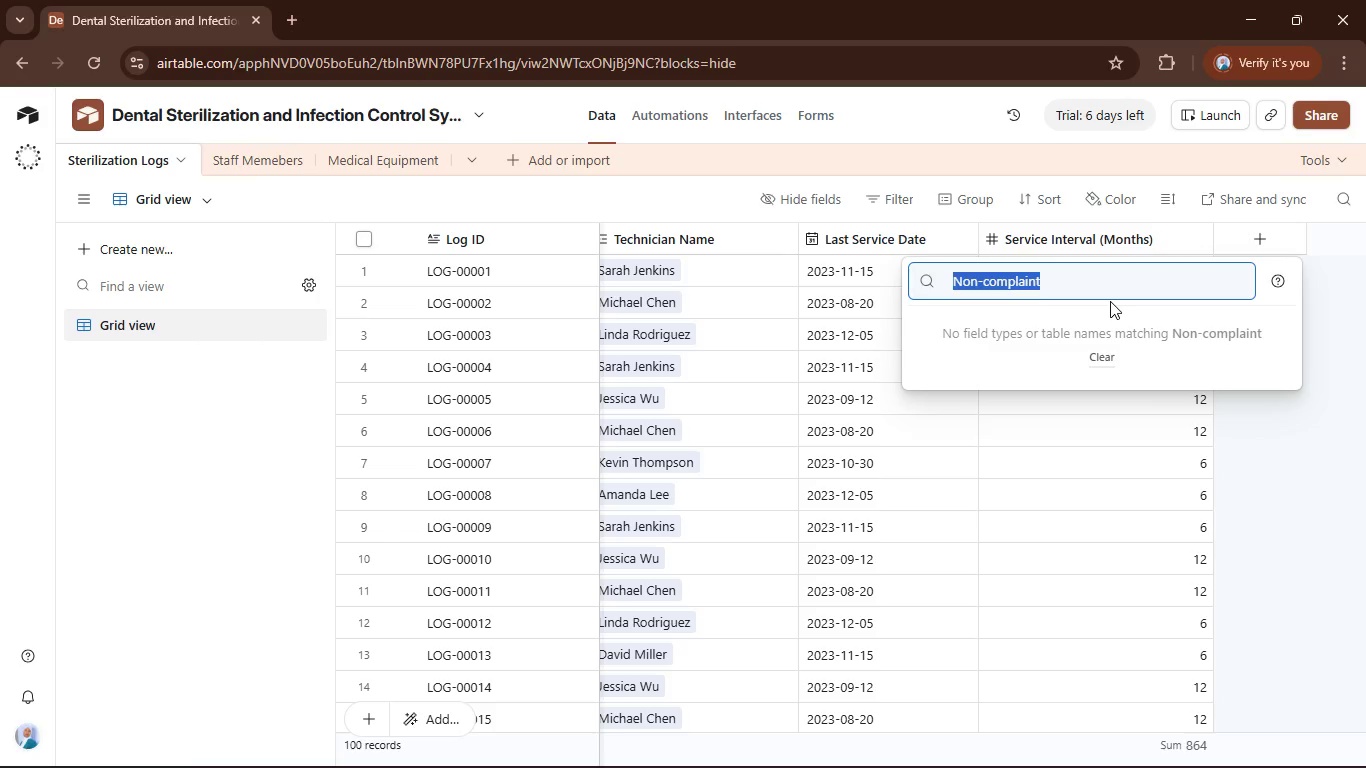 
type(formula)
 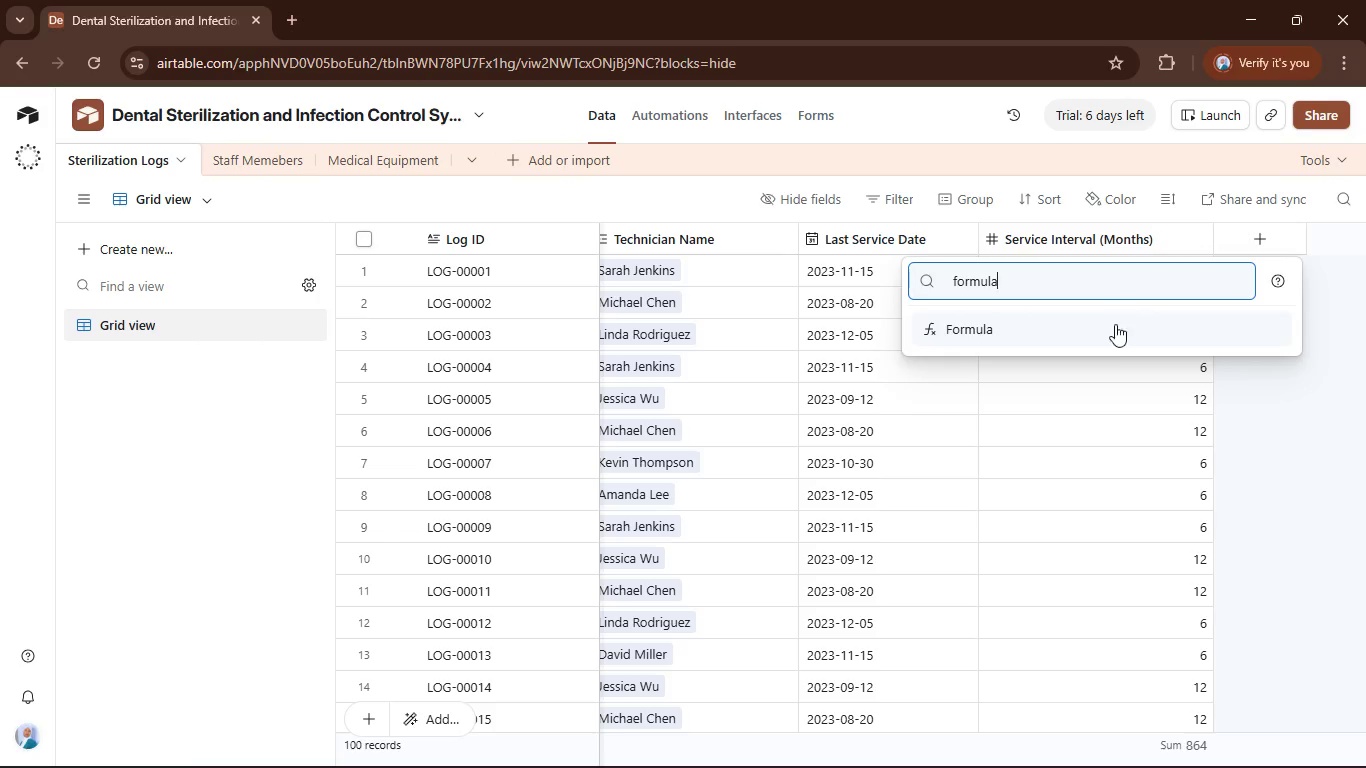 
left_click([1115, 330])
 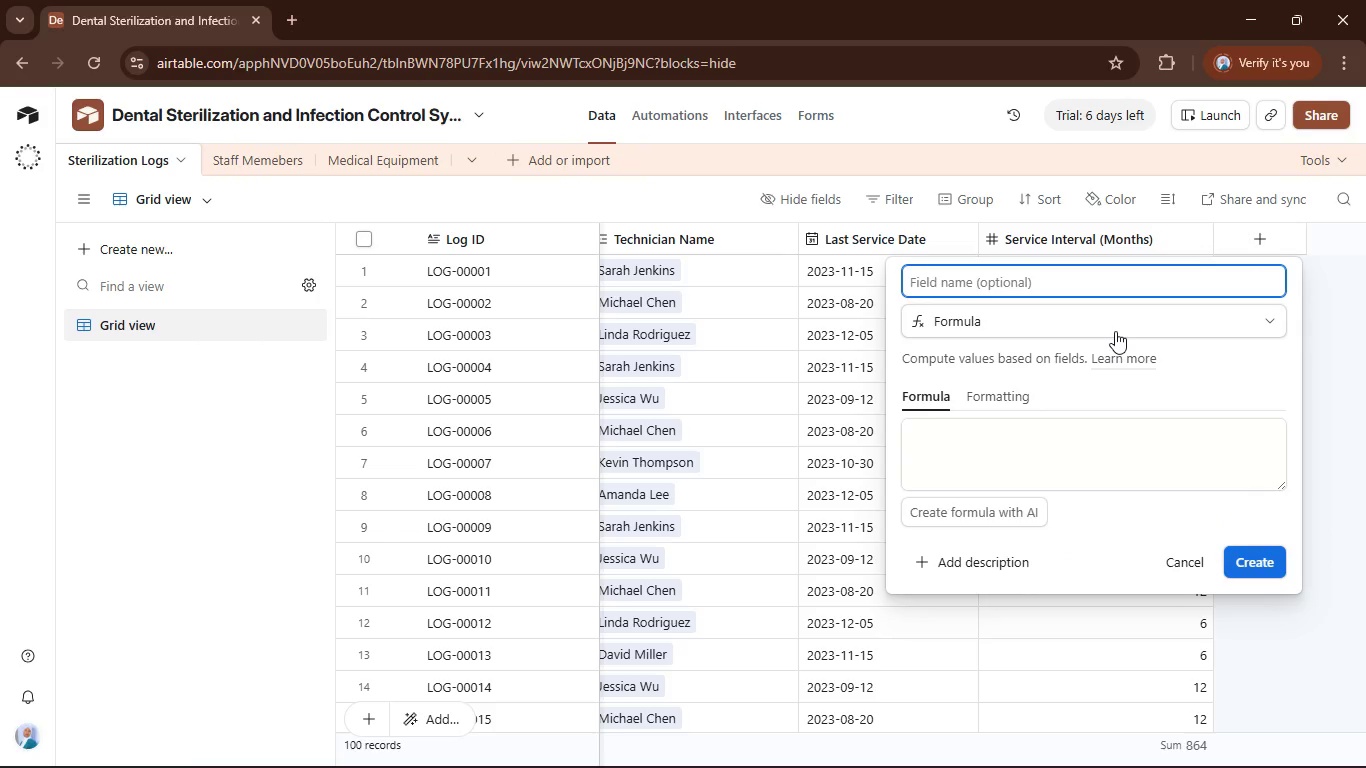 
type(non-)
key(Backspace)
key(Backspace)
key(Backspace)
key(Backspace)
type(non-compliant)
 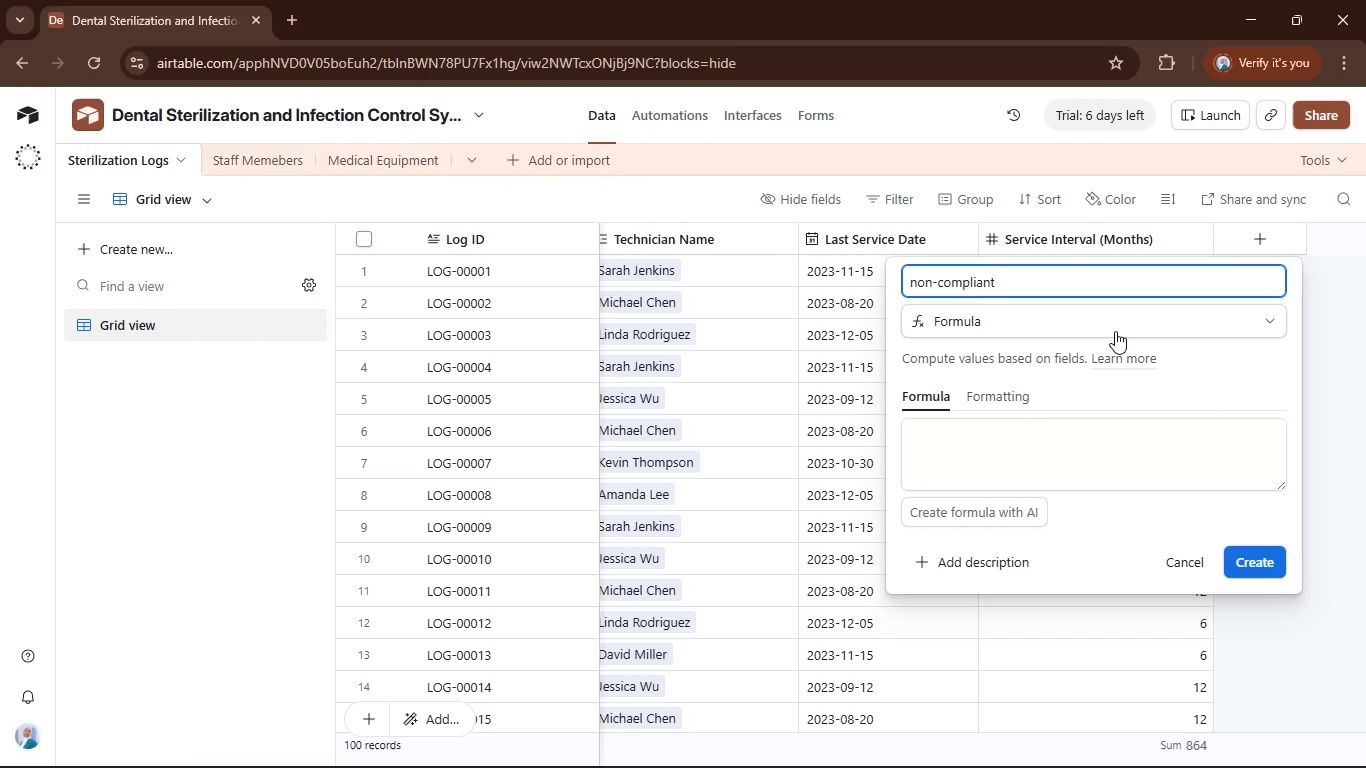 
hold_key(key=ArrowLeft, duration=0.94)
 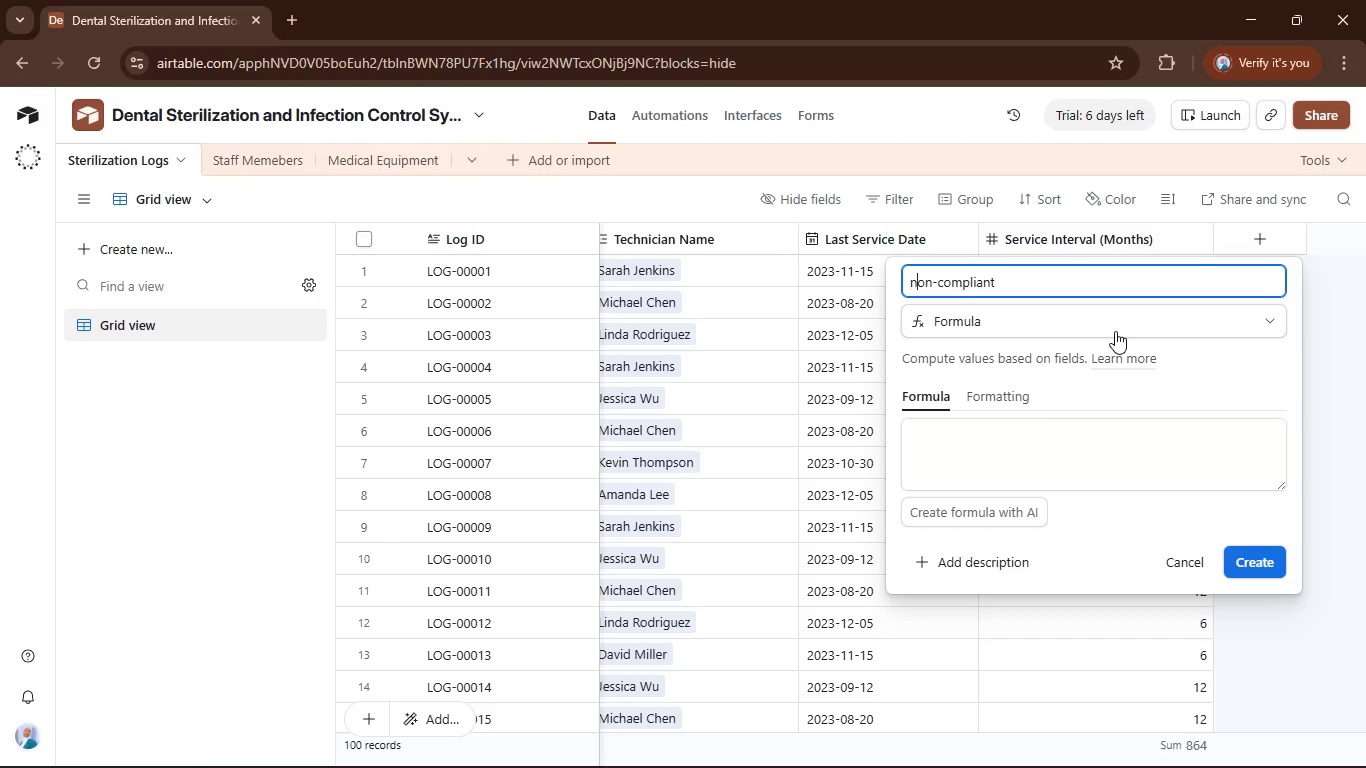 
key(ArrowRight)
 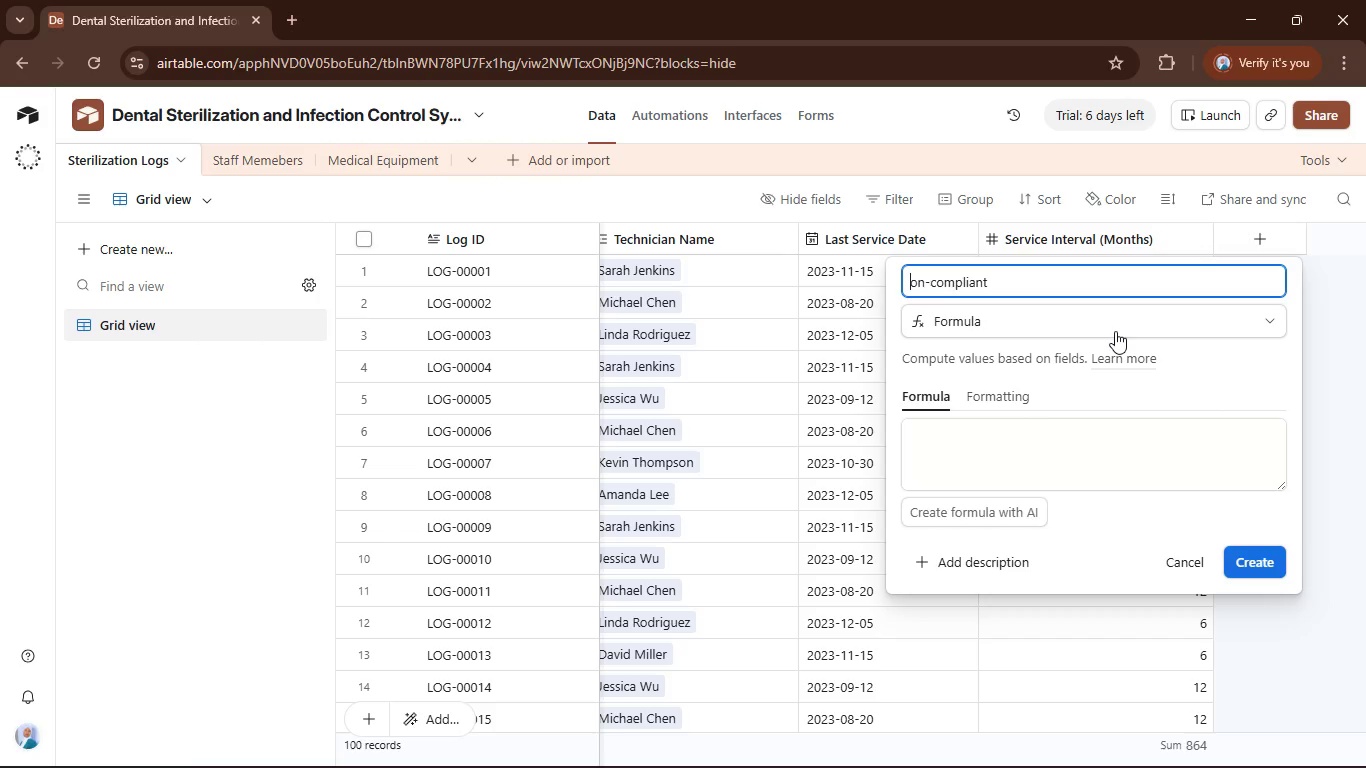 
key(Backspace)
 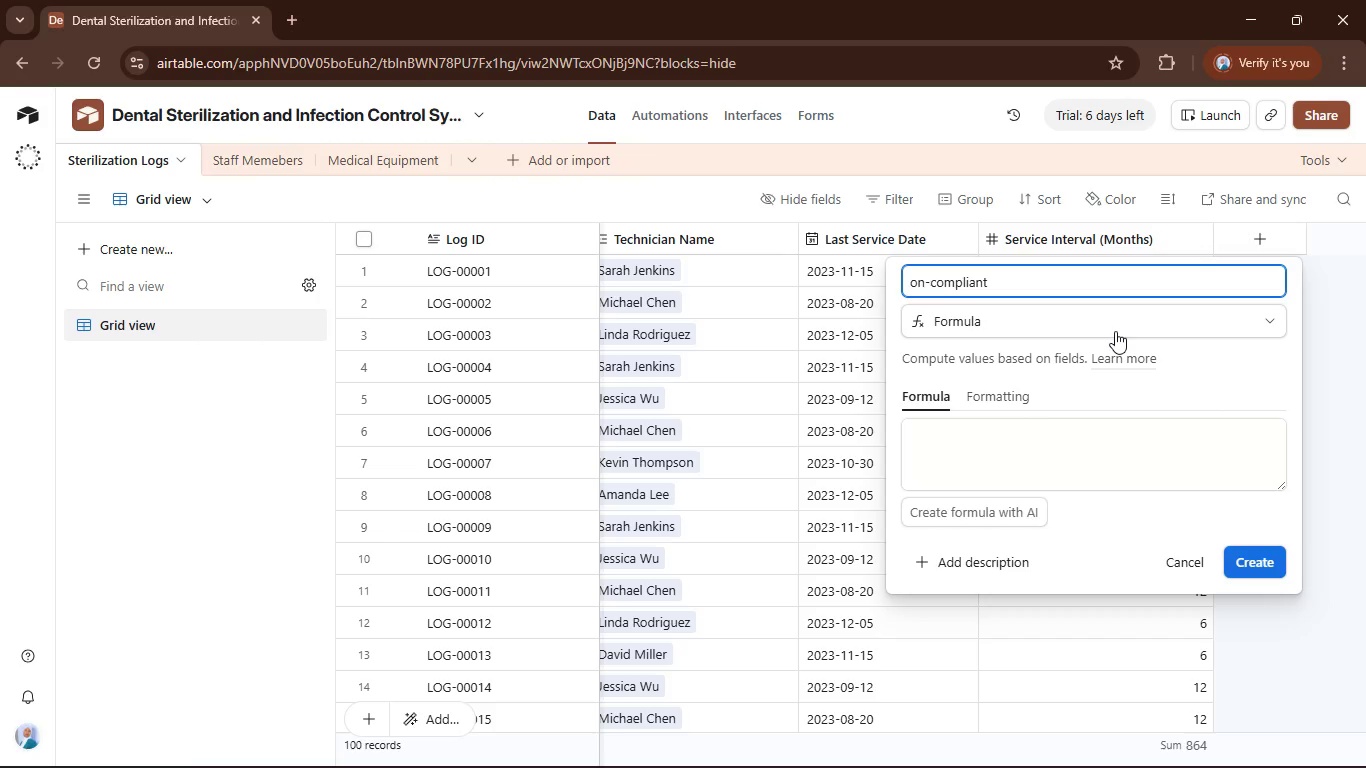 
key(Shift+M)
 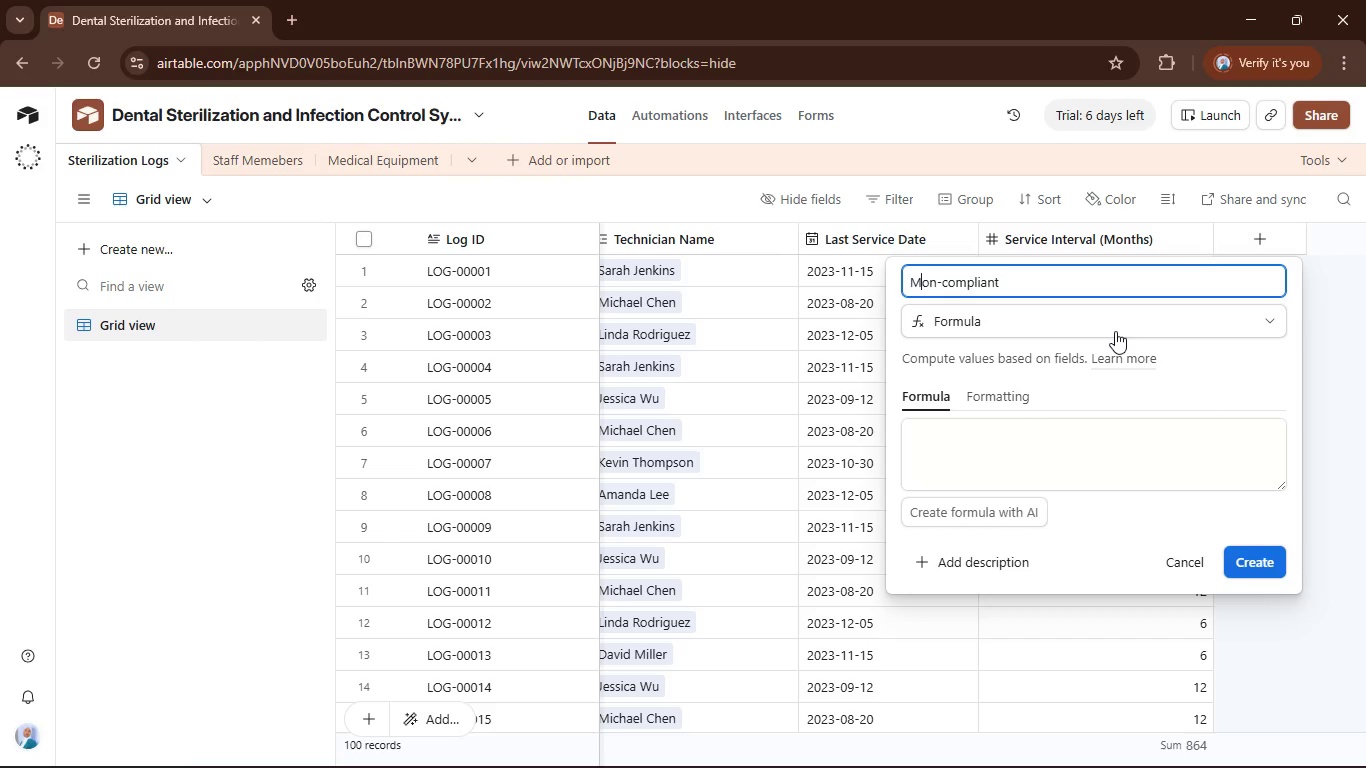 
key(Backspace)
 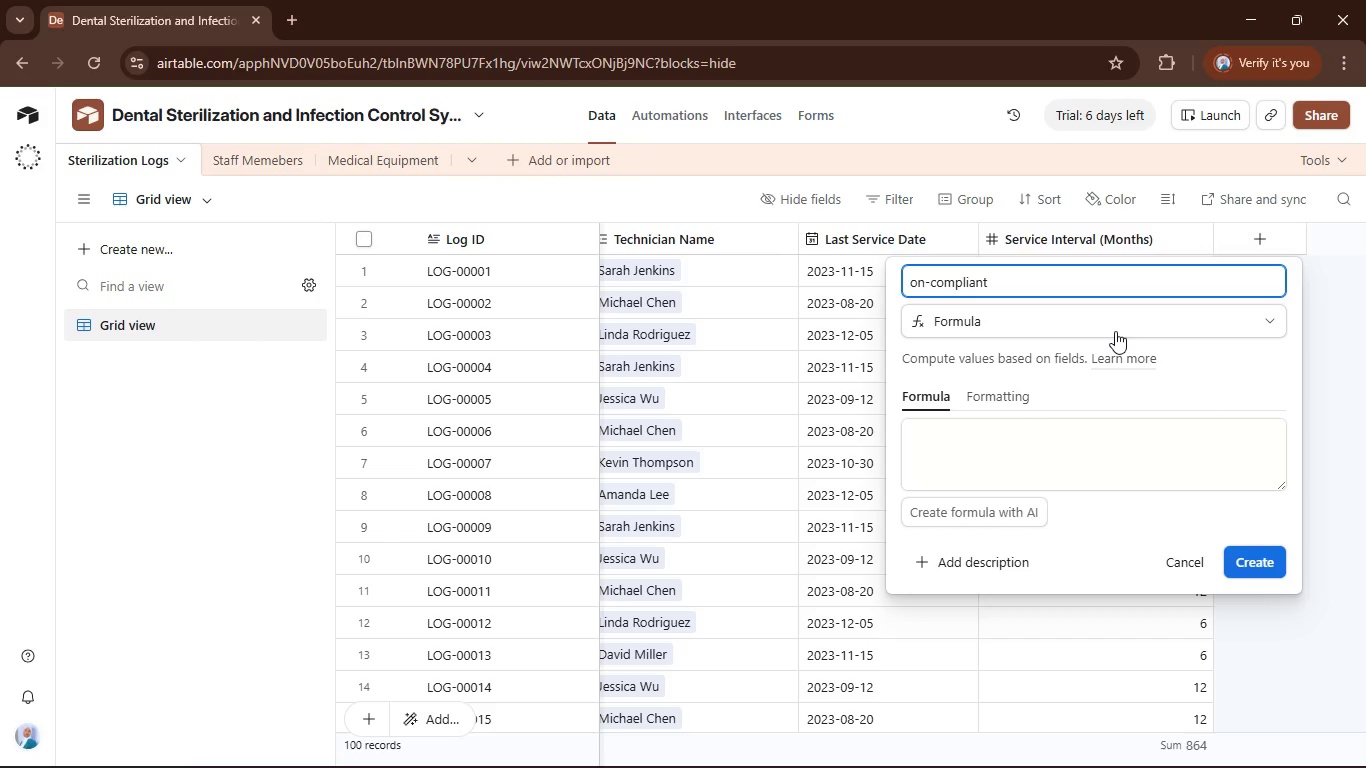 
key(Shift+N)
 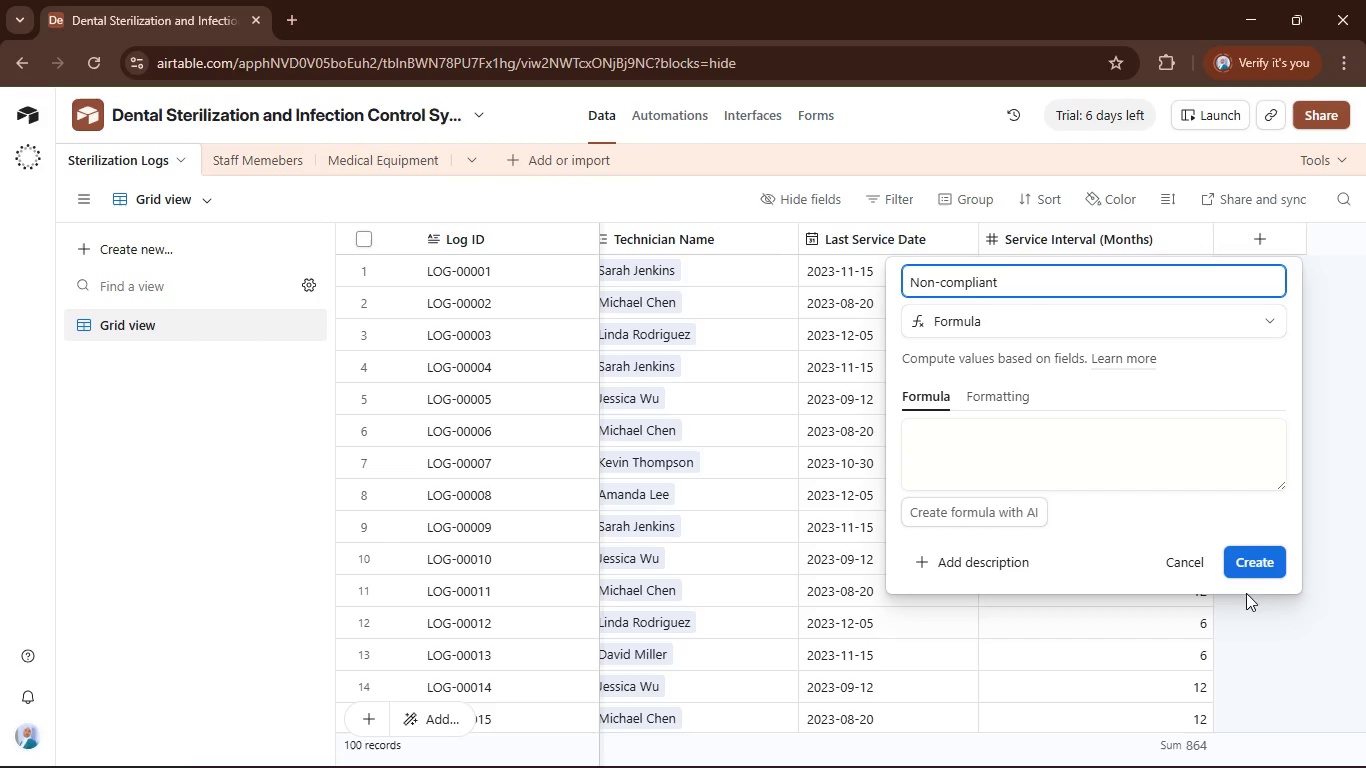 
left_click([1258, 554])
 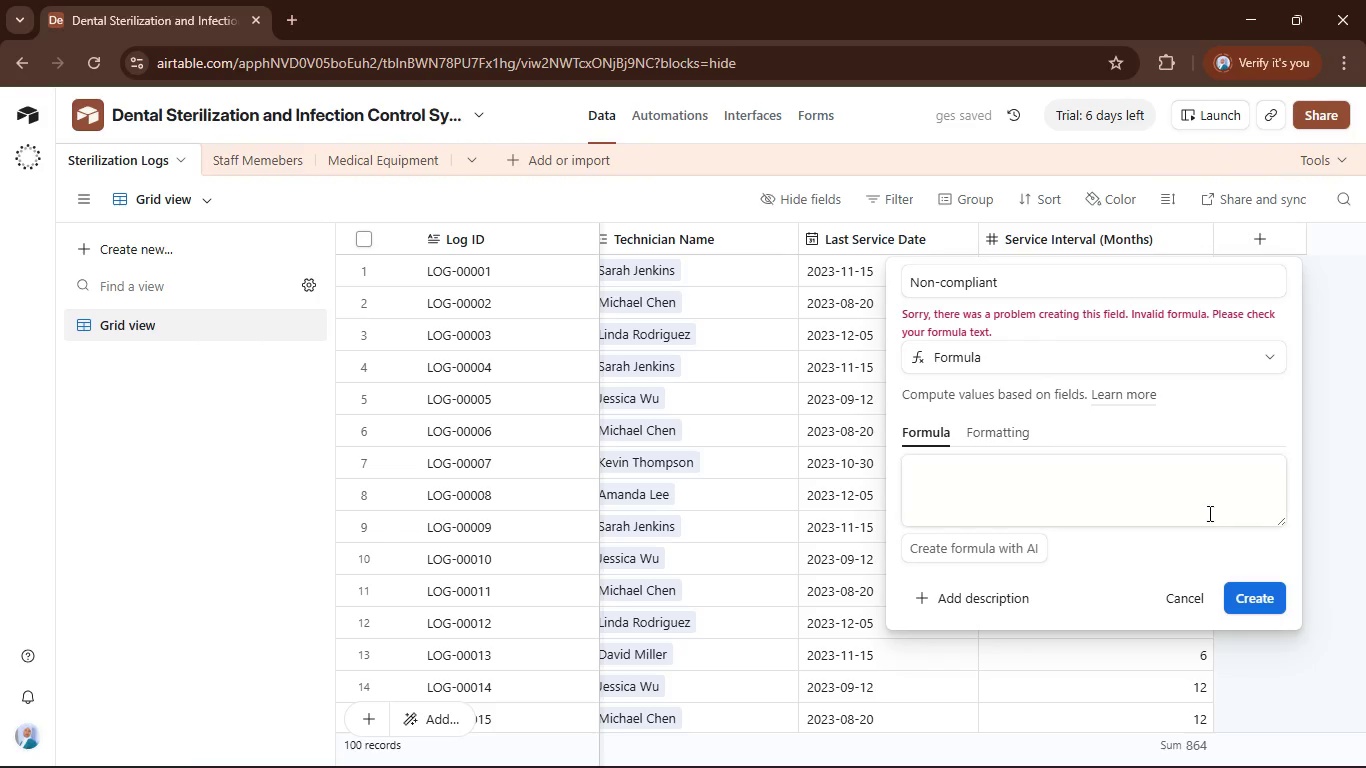 
left_click([1188, 503])
 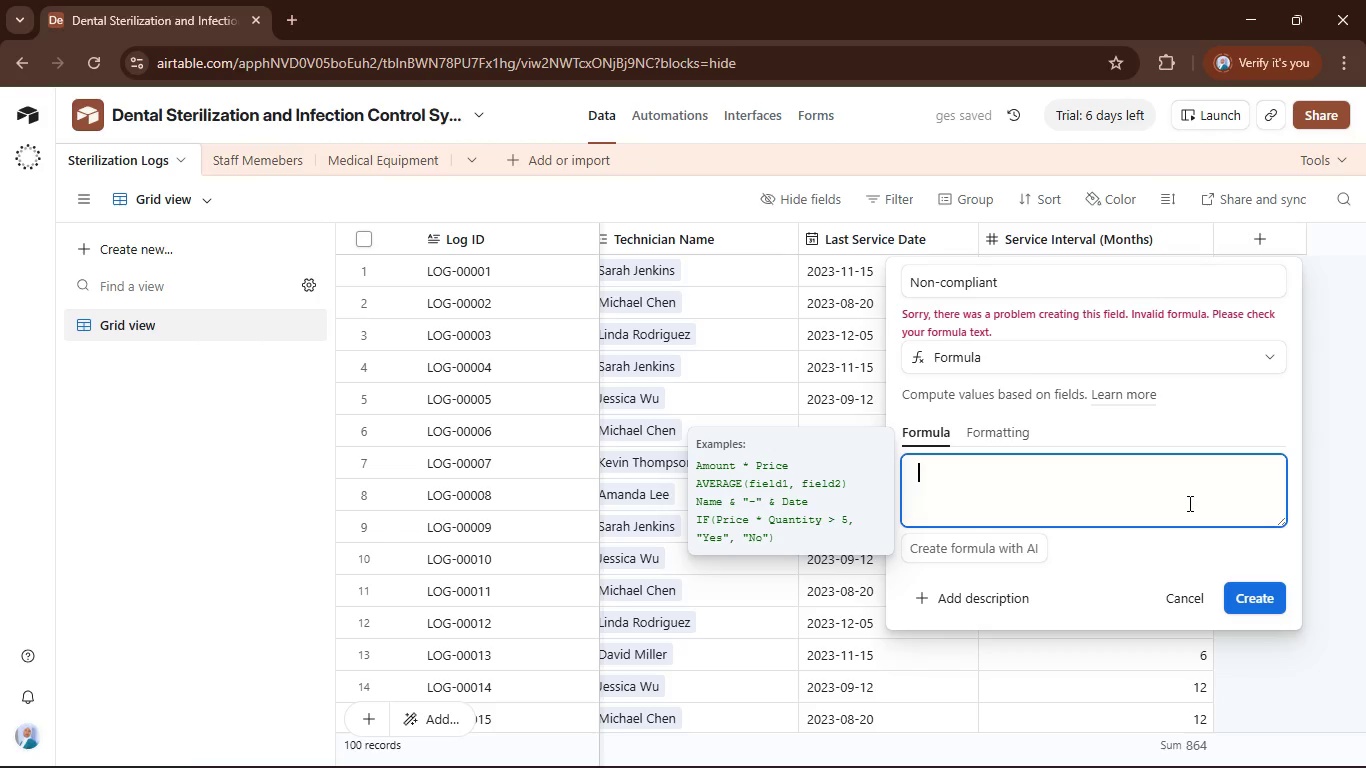 
type(IF())
 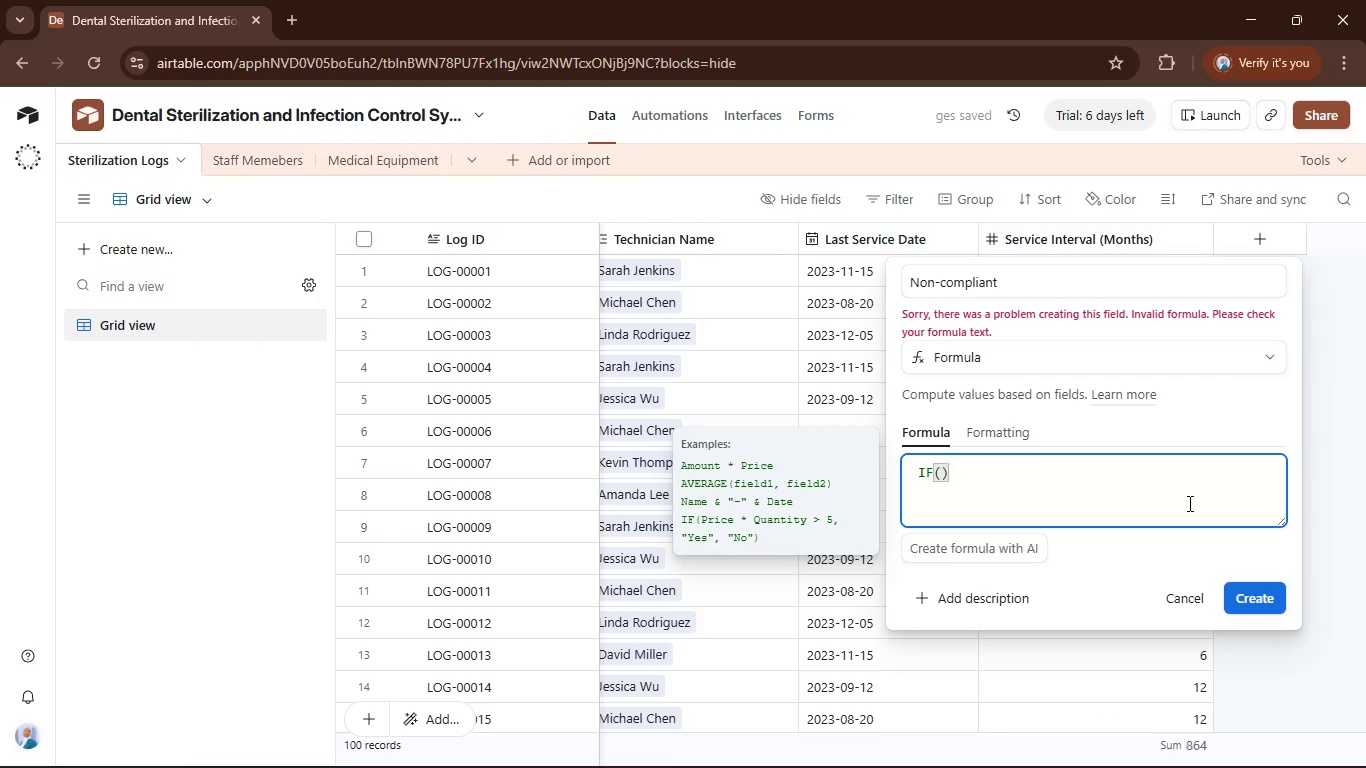 
key(ArrowLeft)
 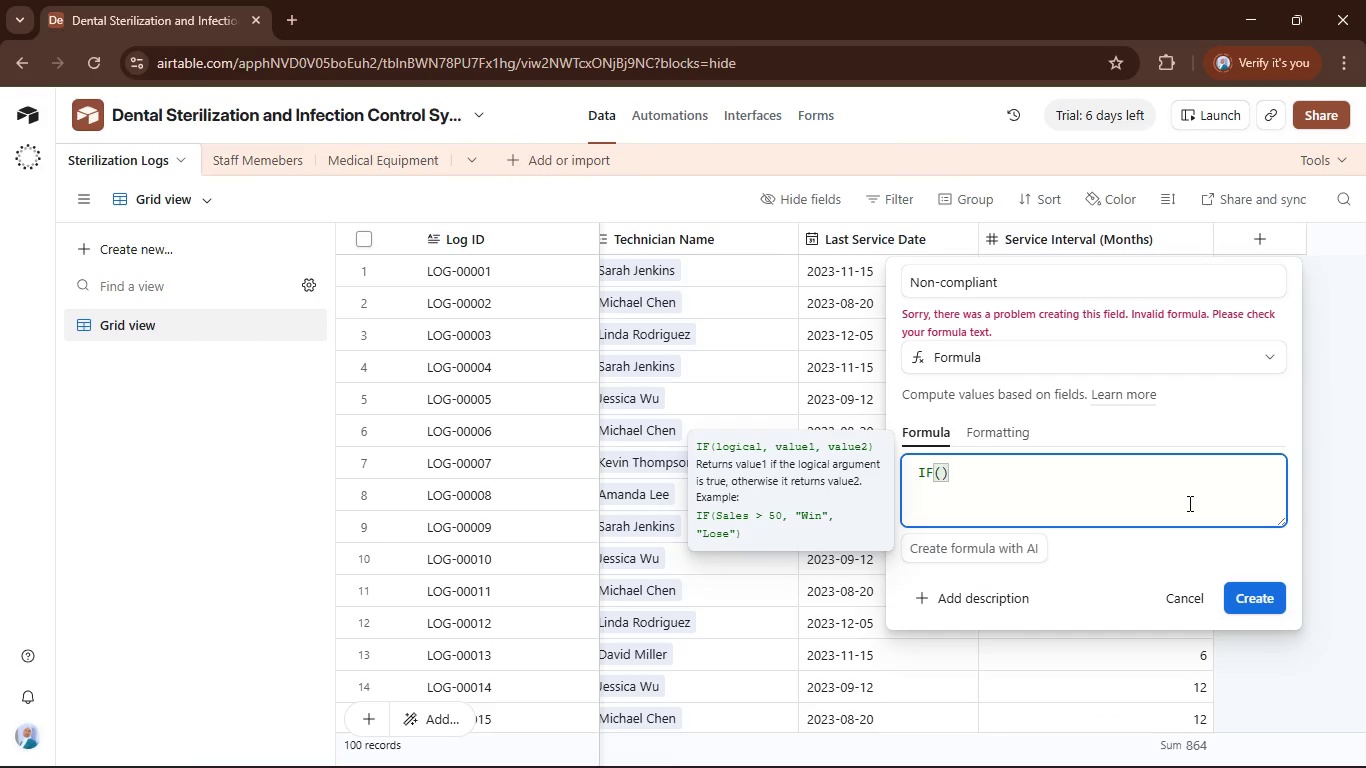 
type(pr)
key(Tab)
type(>=)
 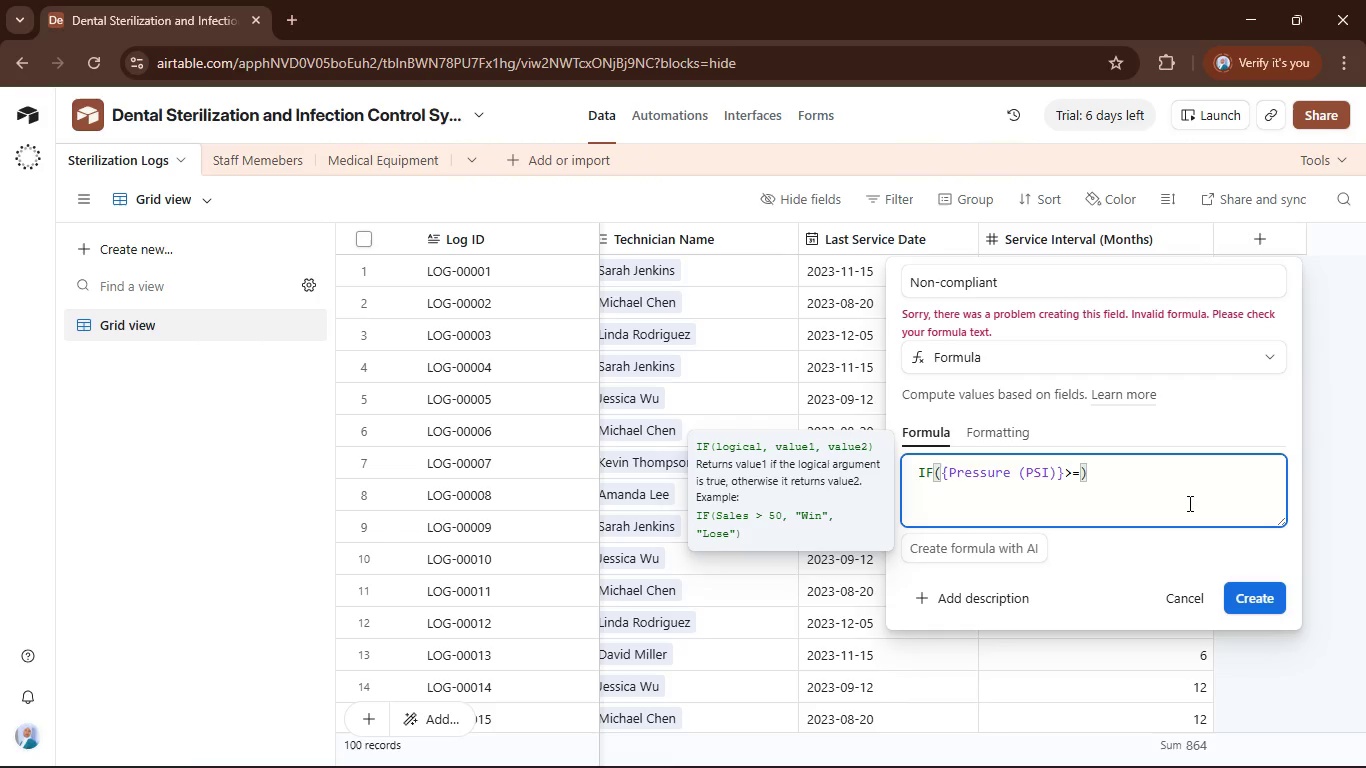 
left_click([817, 670])